 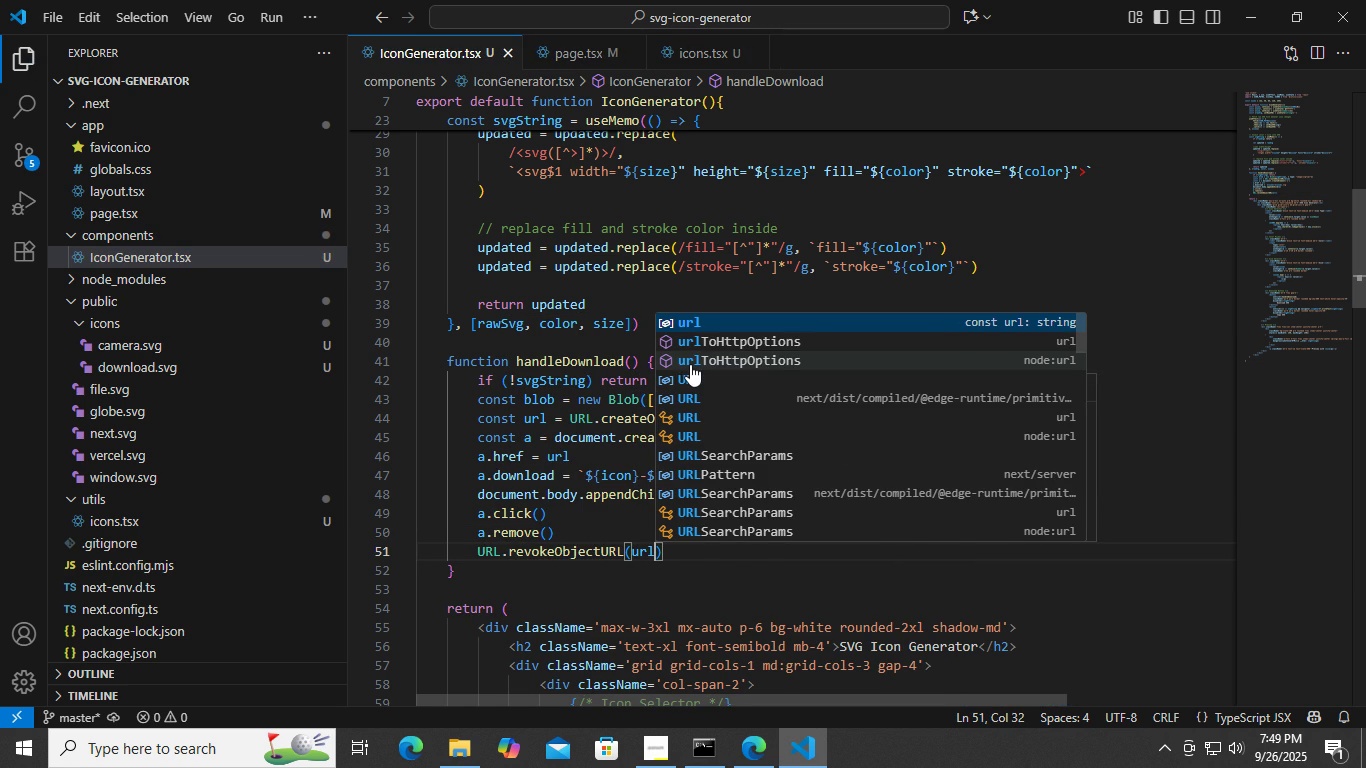 
left_click([643, 617])
 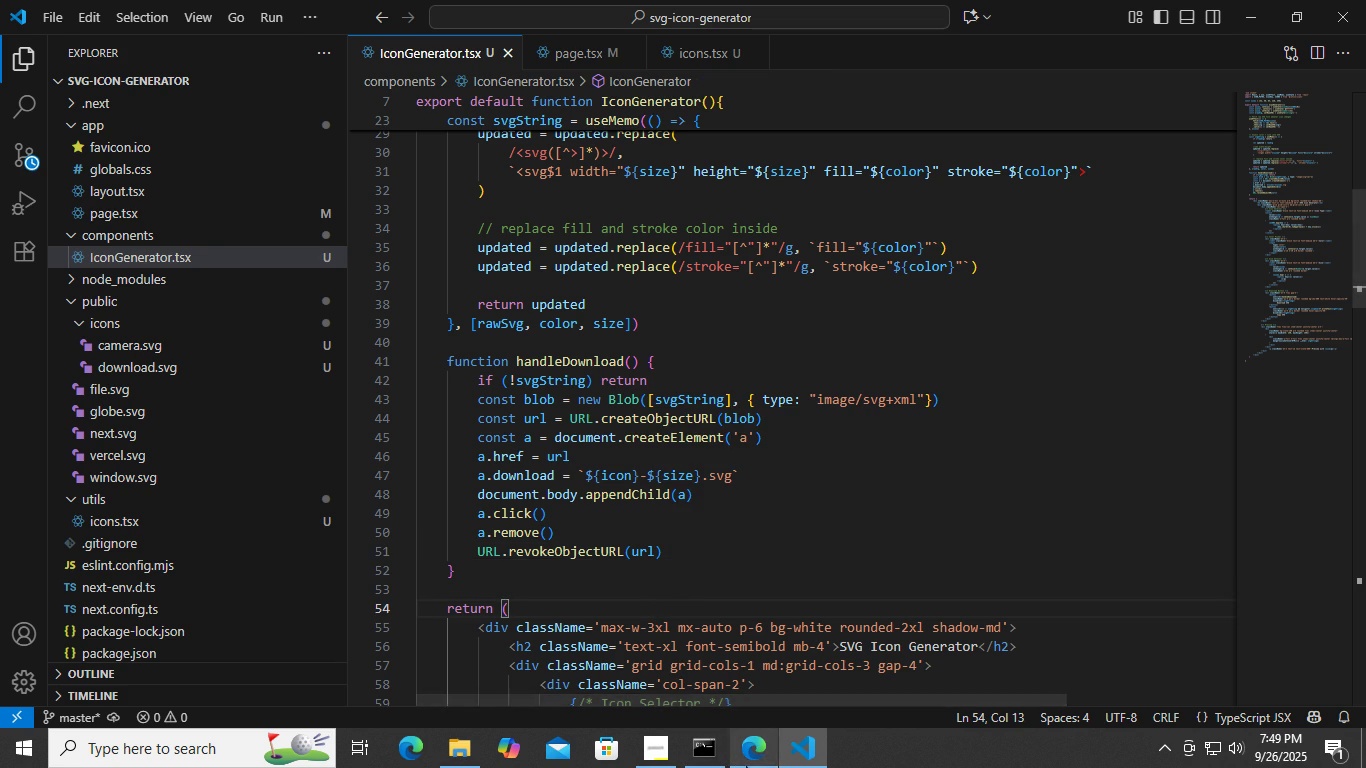 
left_click([746, 766])
 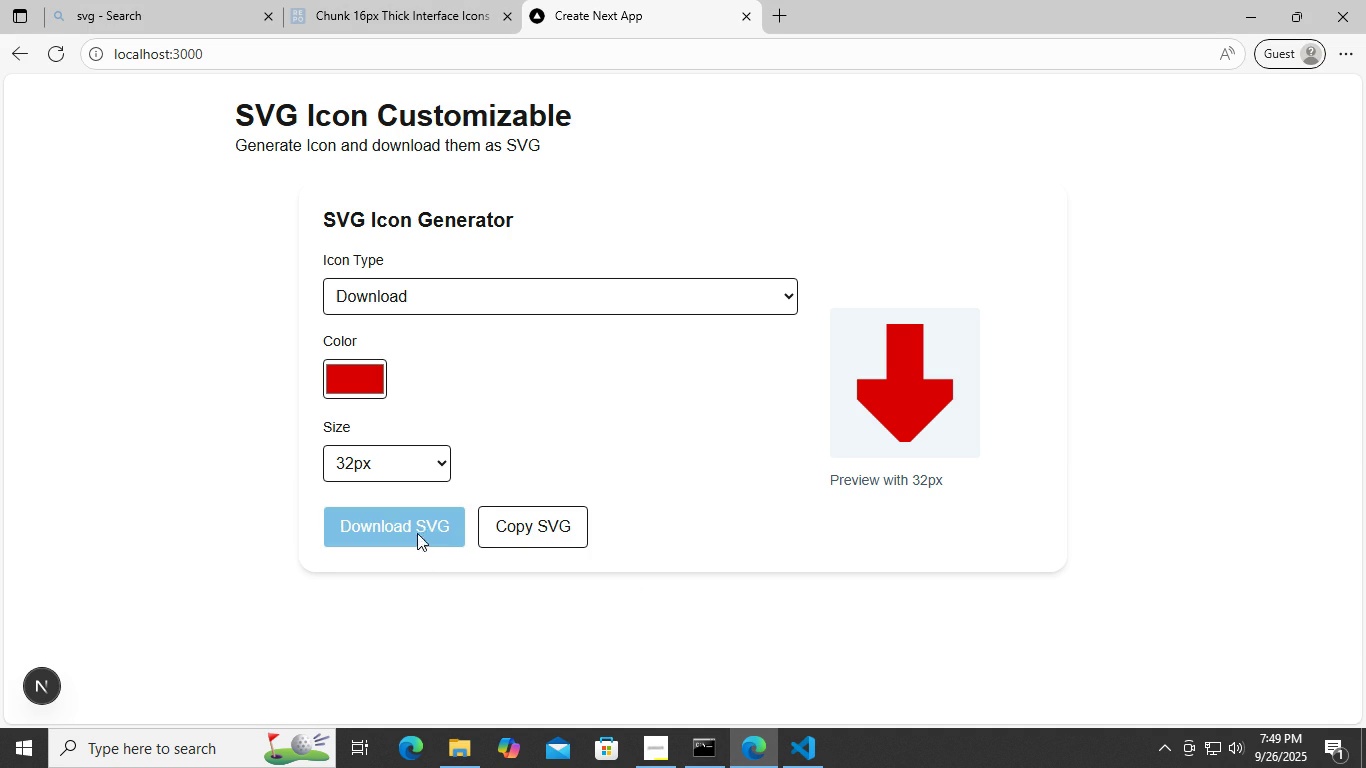 
left_click([417, 533])
 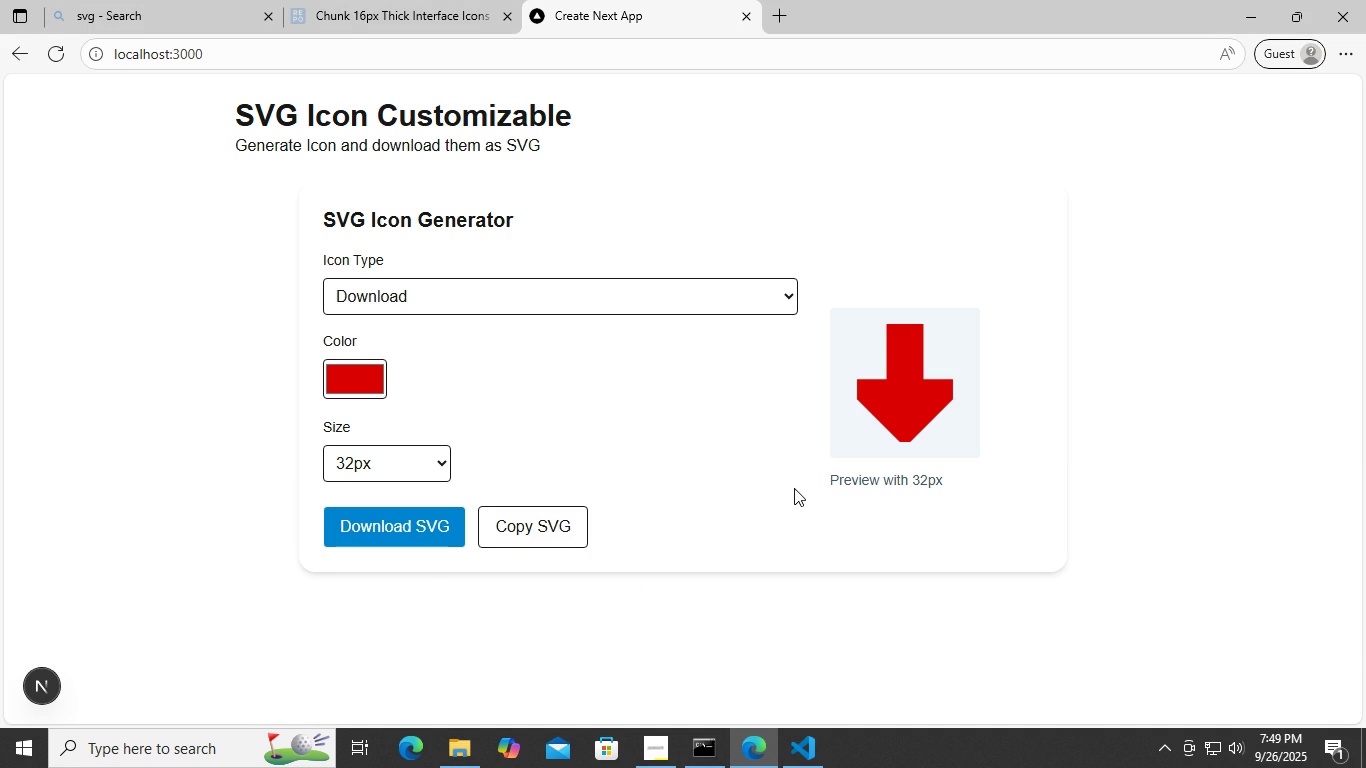 
scroll: coordinate [707, 410], scroll_direction: down, amount: 3.0
 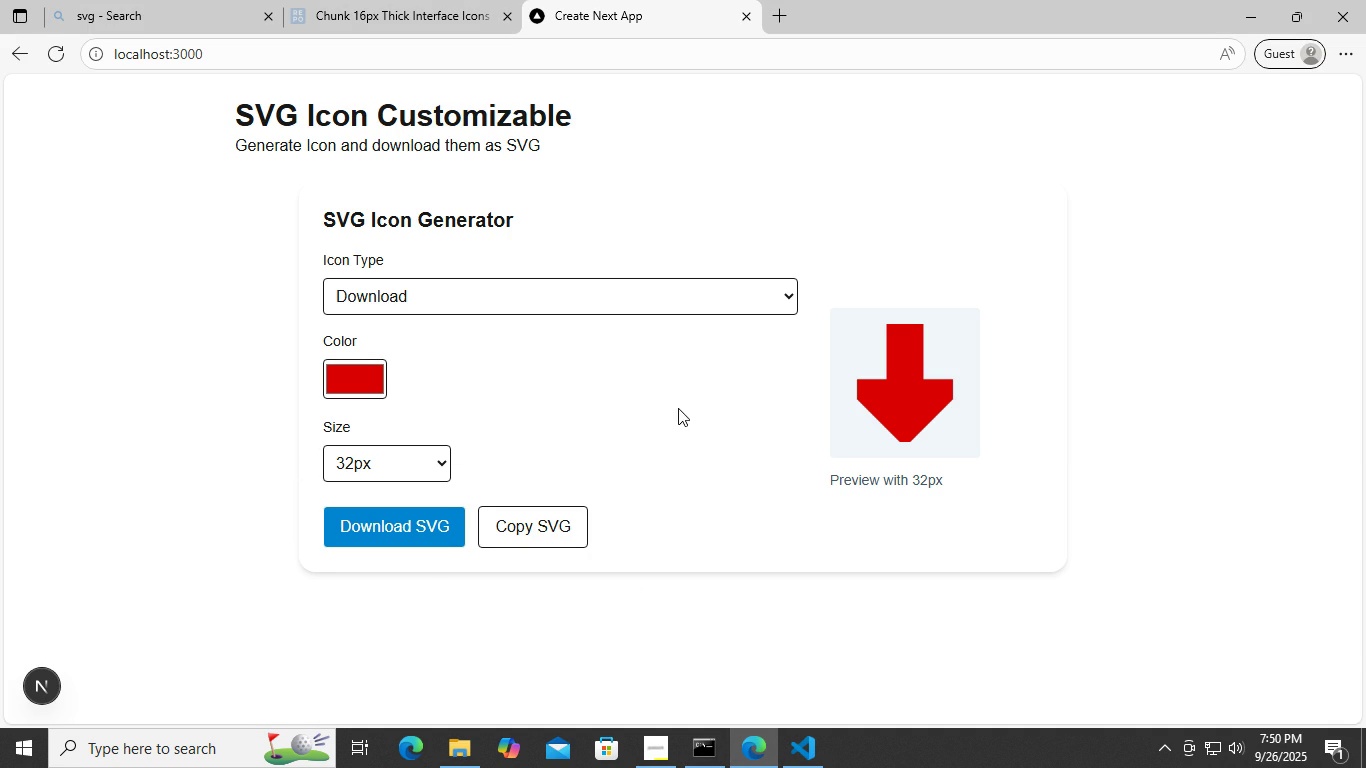 
scroll: coordinate [663, 412], scroll_direction: up, amount: 2.0
 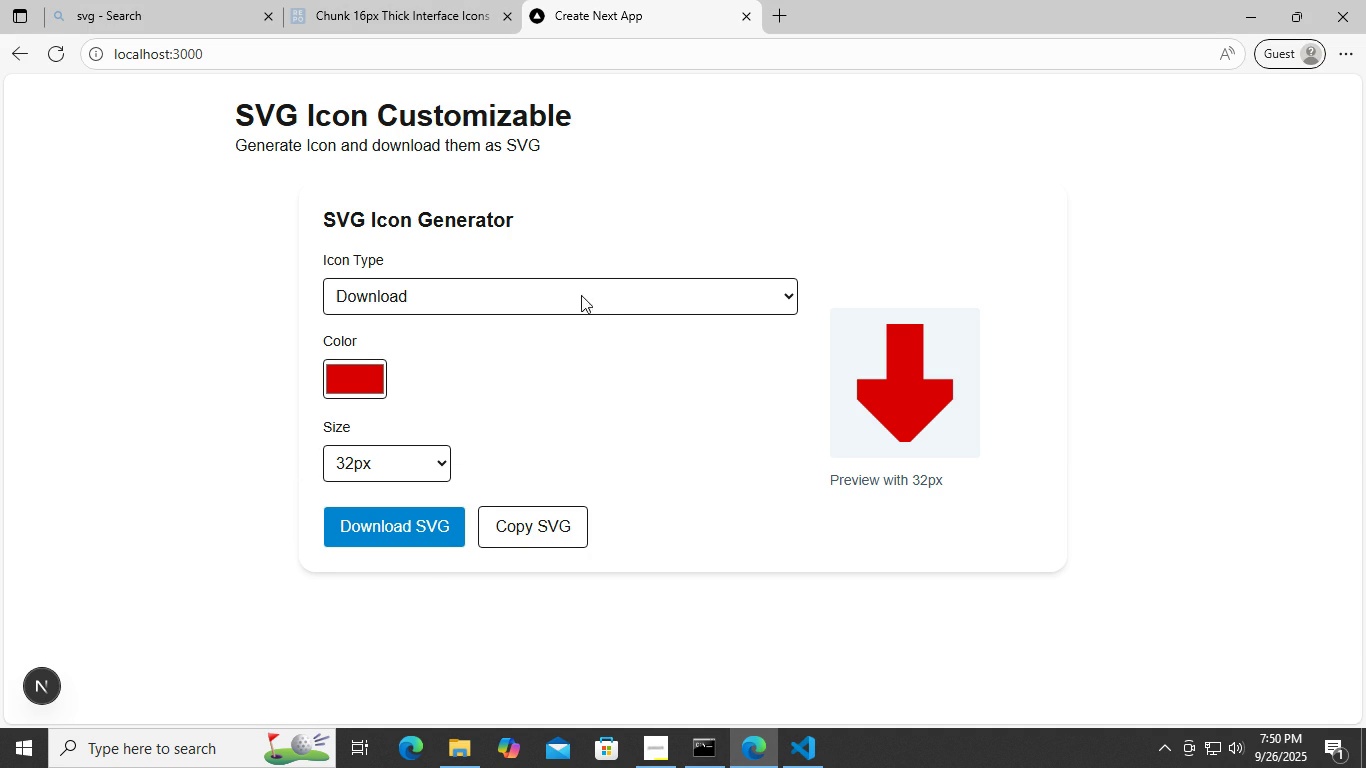 
left_click([581, 294])
 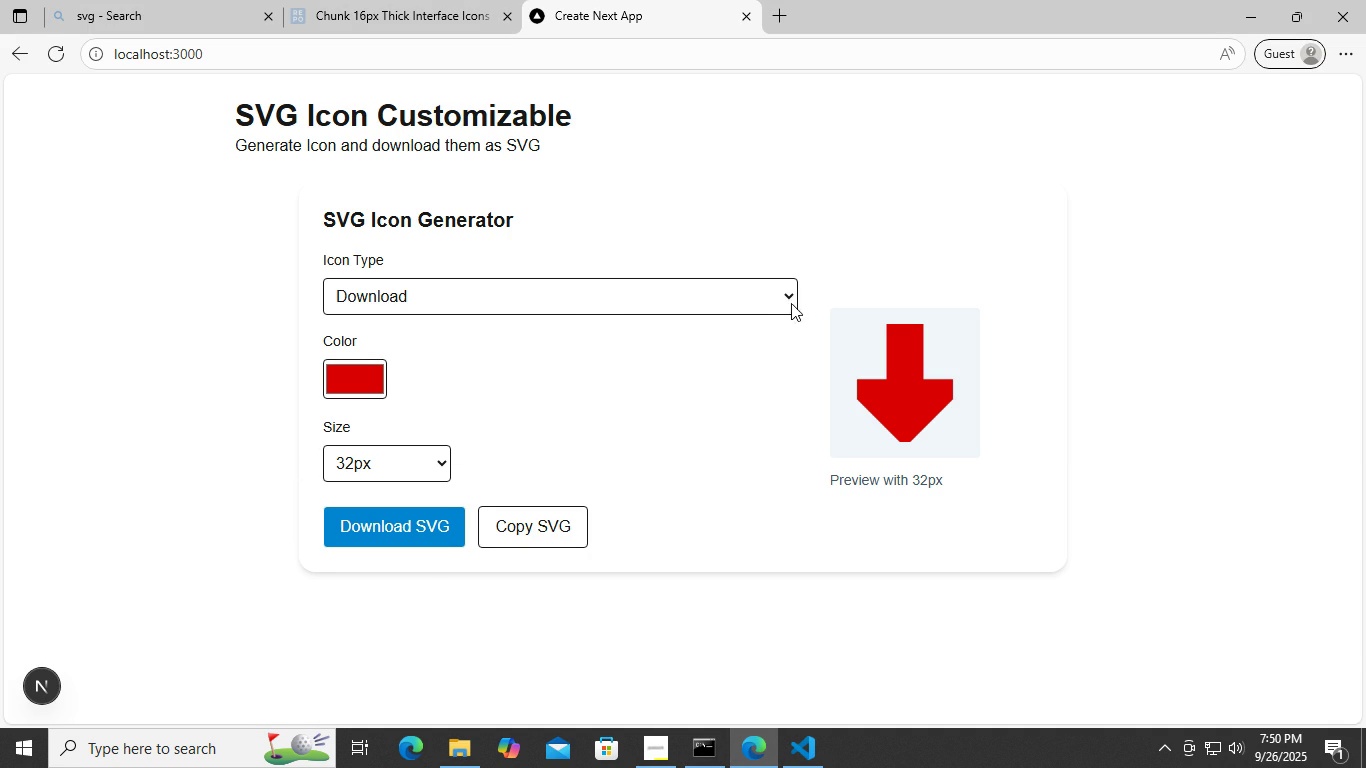 
left_click([788, 298])
 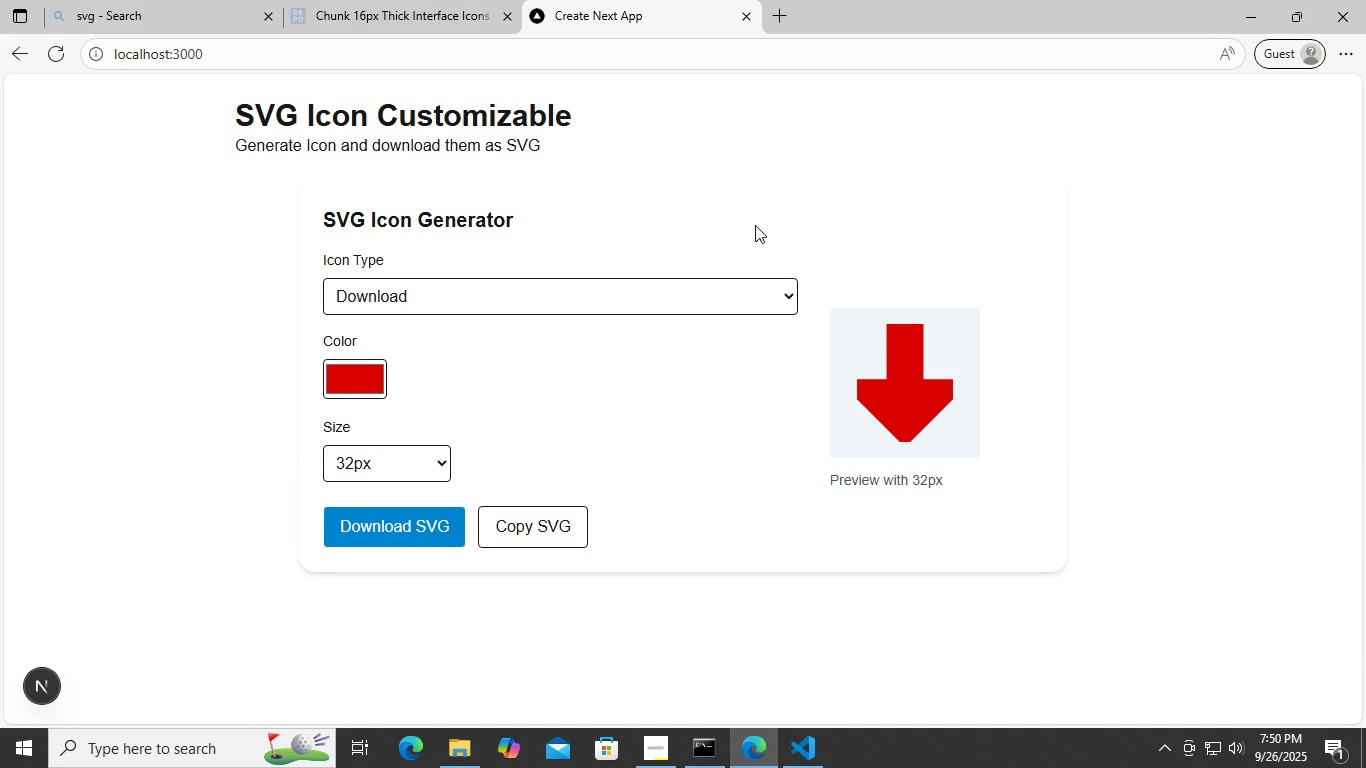 
left_click([755, 221])
 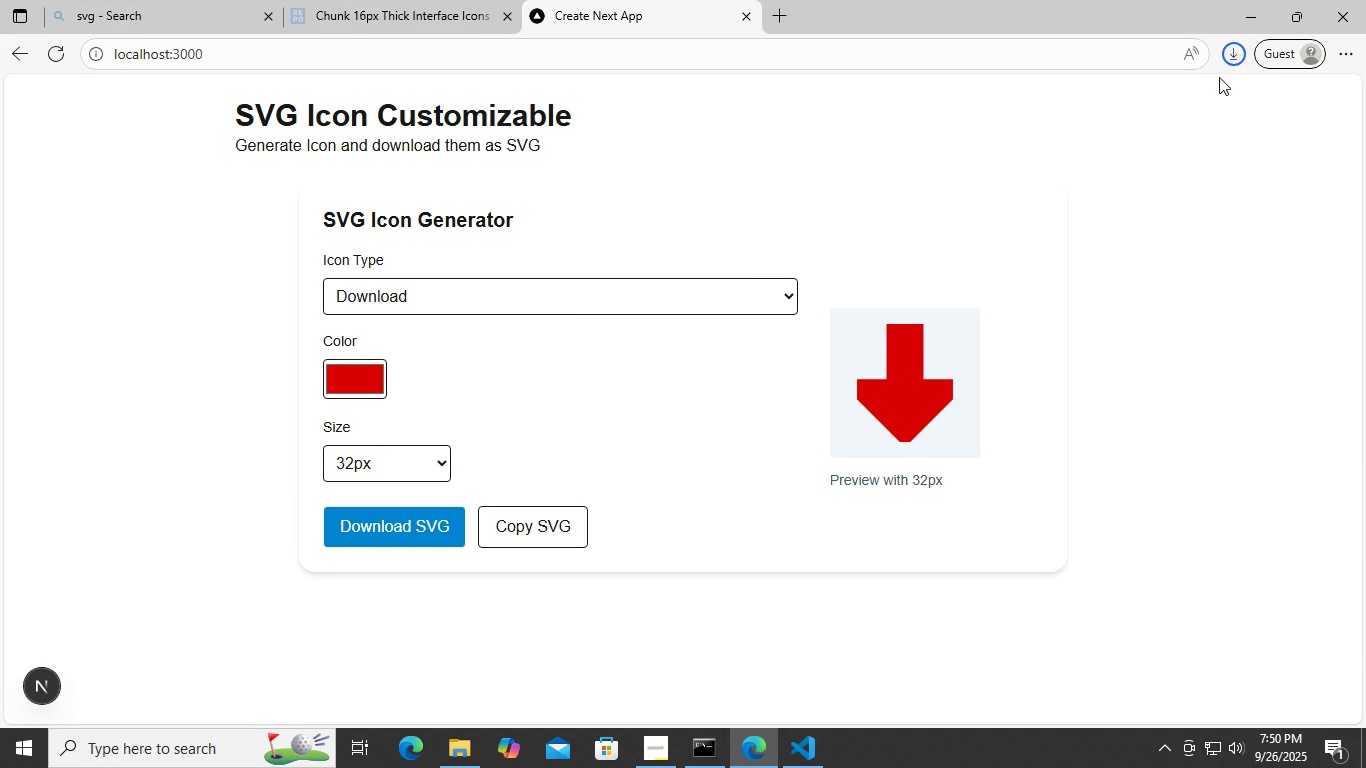 
left_click([1233, 63])
 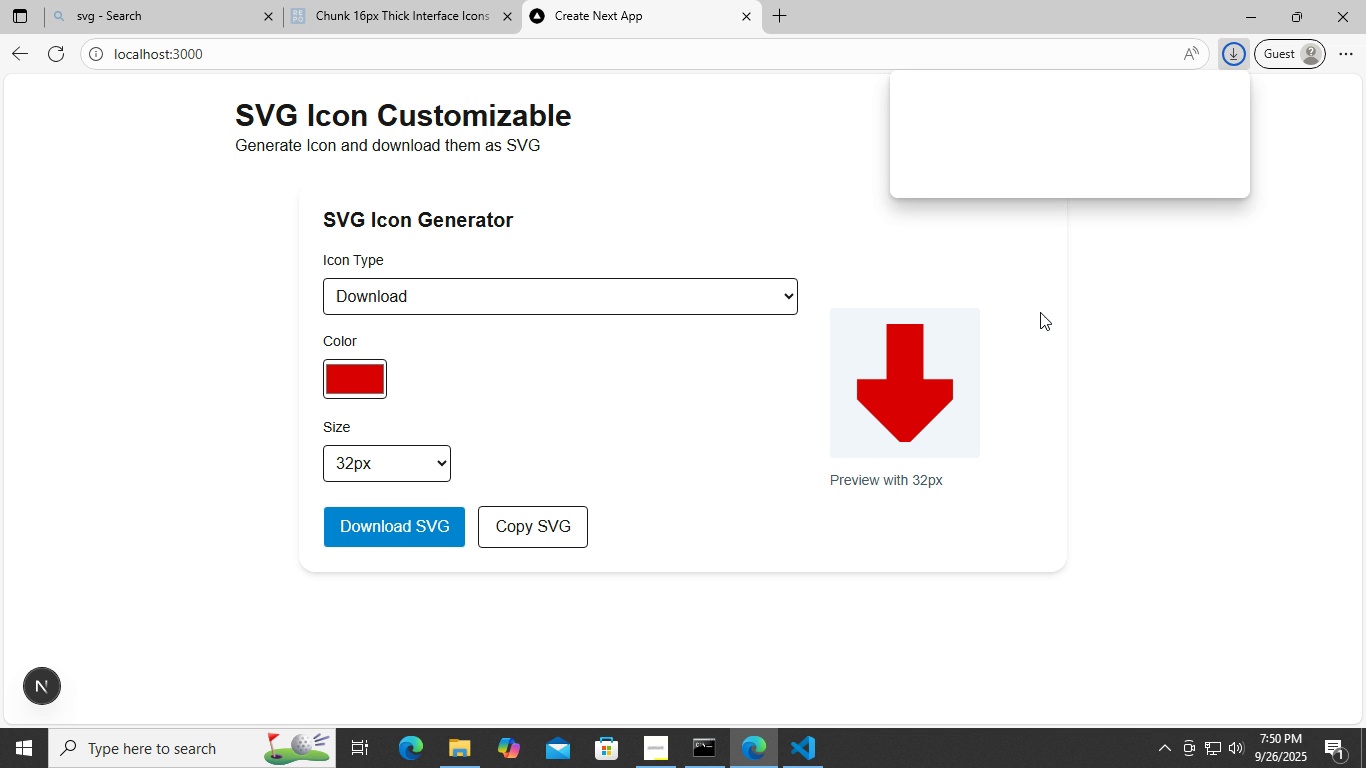 
wait(11.74)
 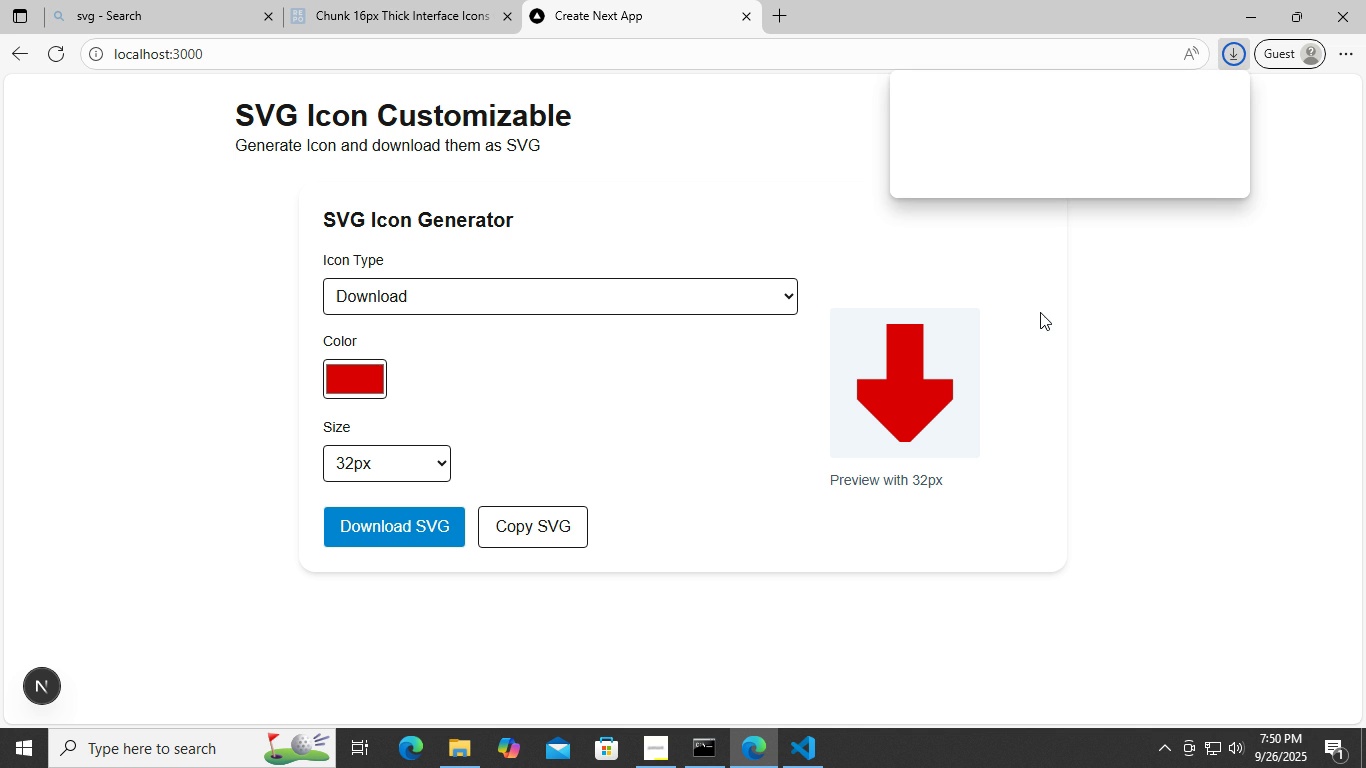 
left_click([797, 748])
 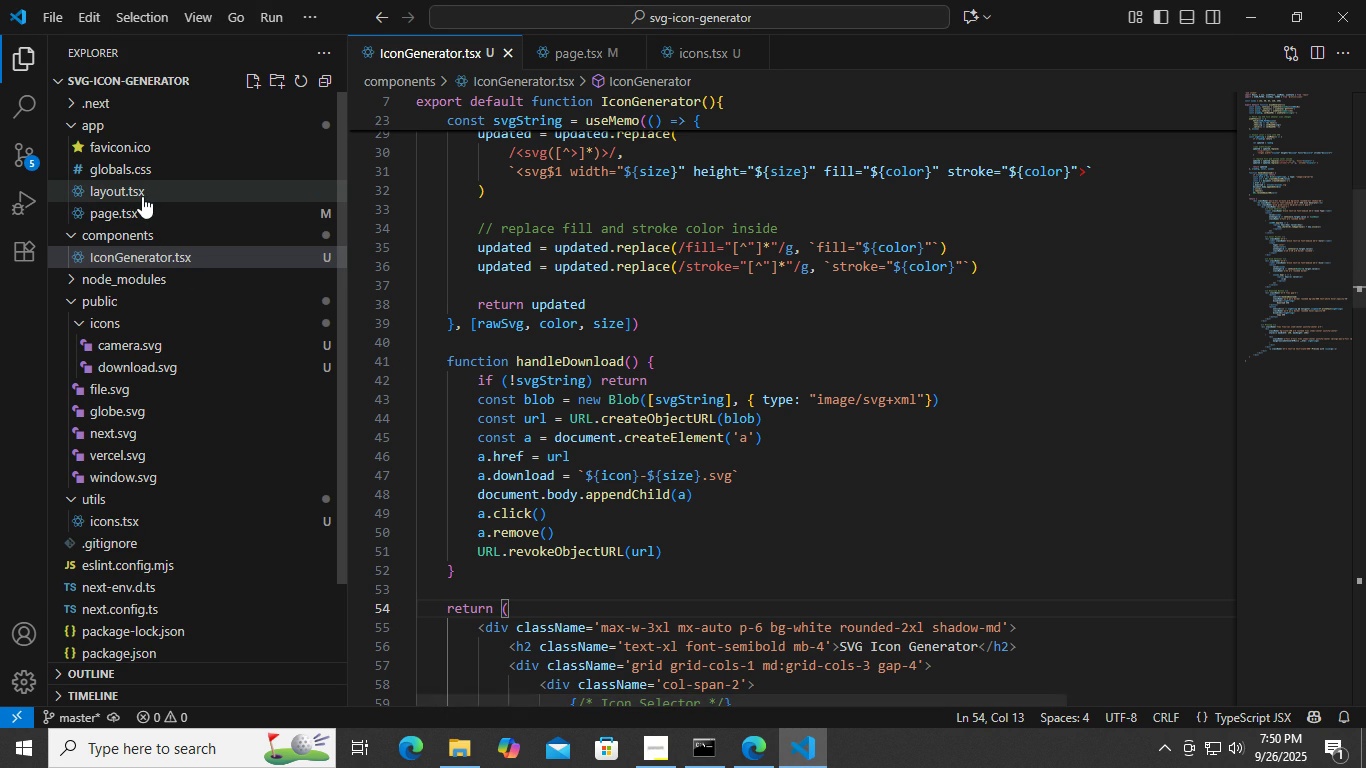 
double_click([142, 196])
 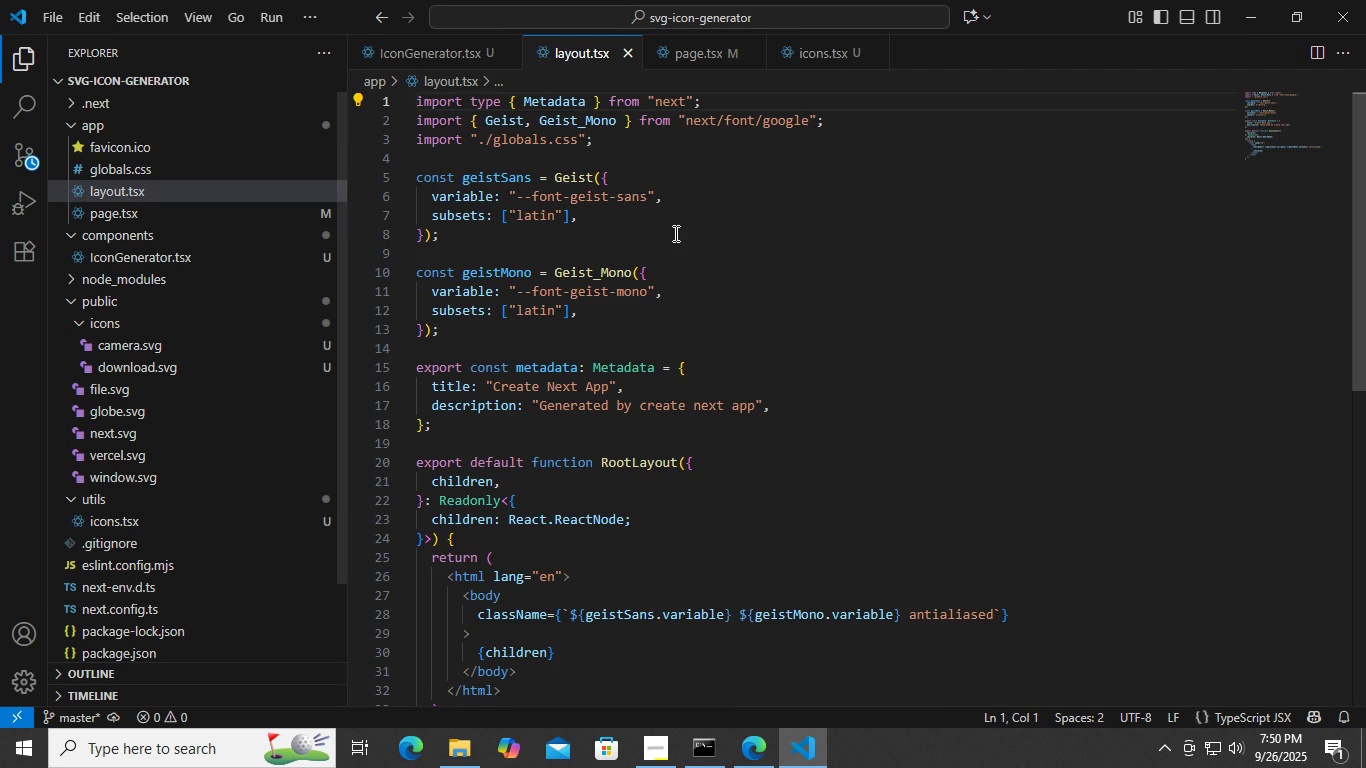 
wait(6.36)
 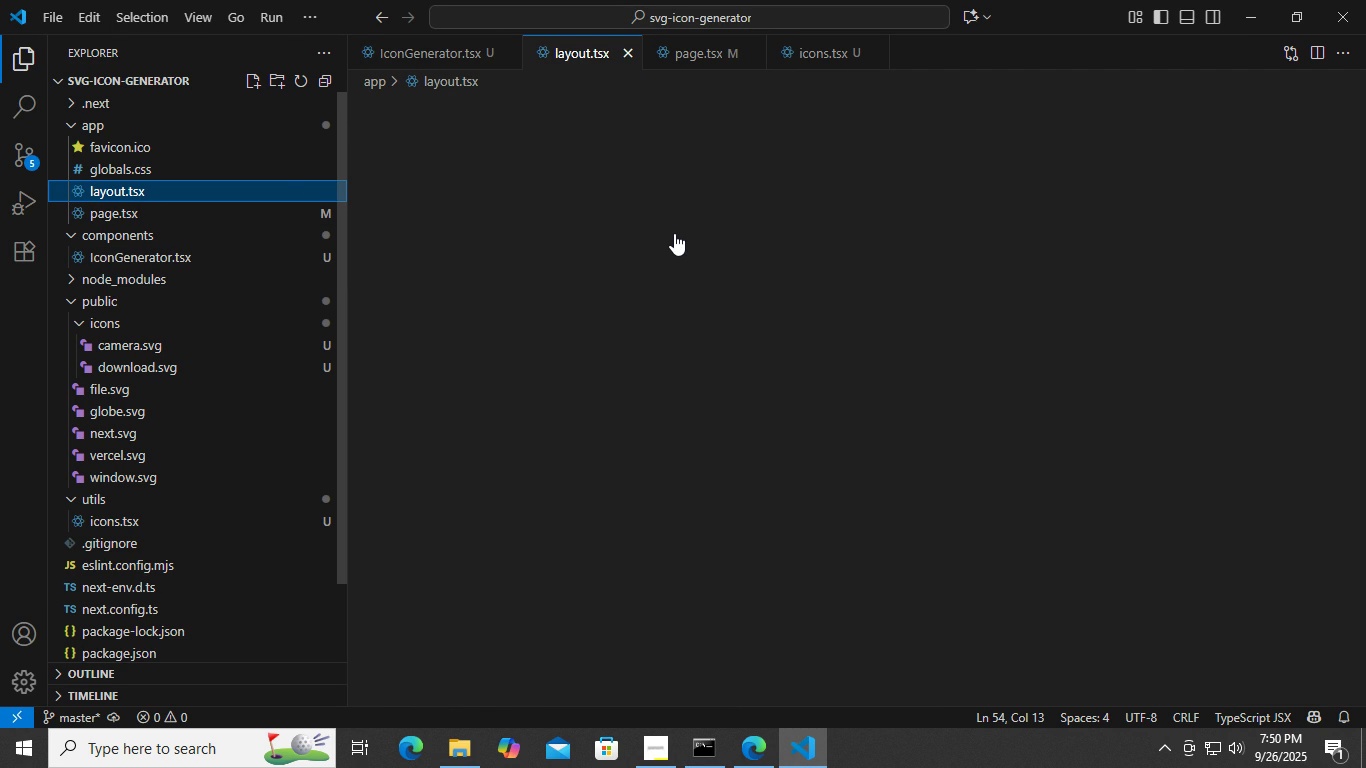 
scroll: coordinate [789, 321], scroll_direction: down, amount: 3.0
 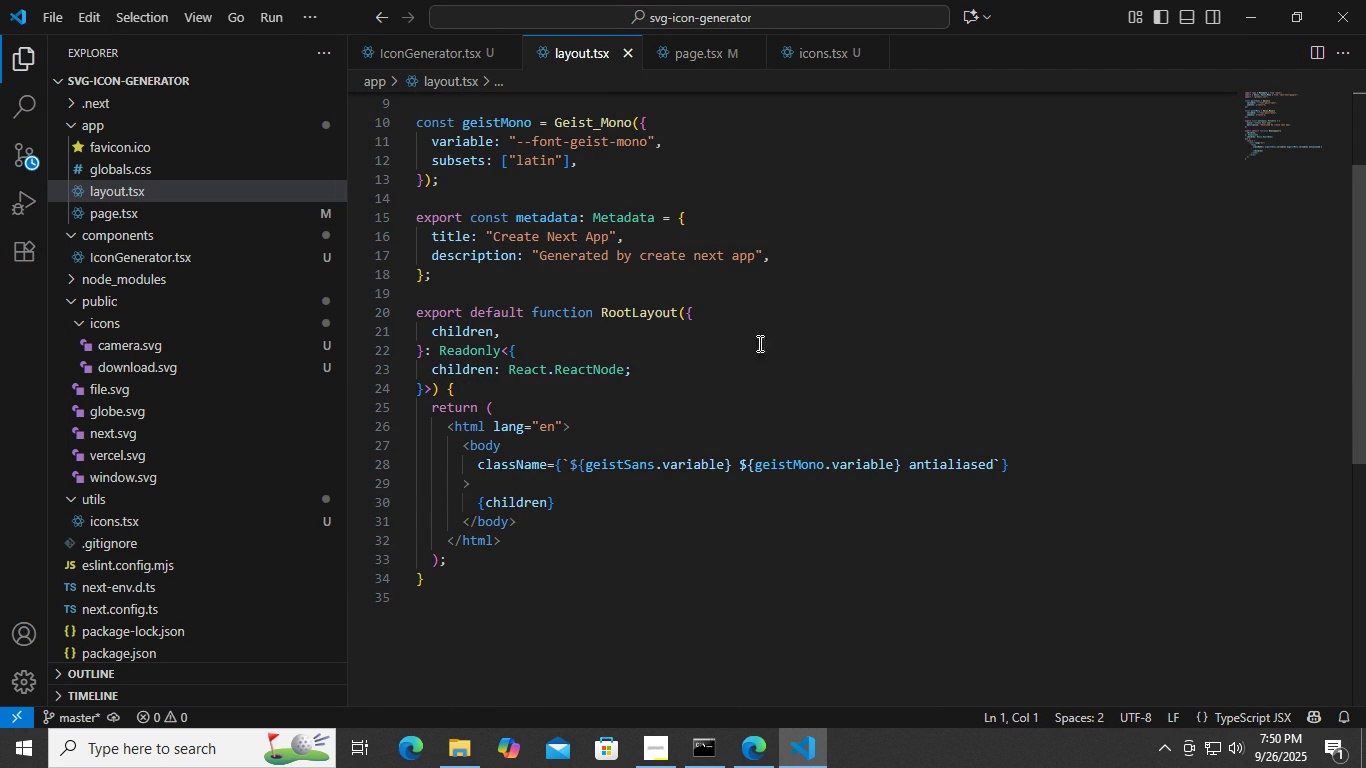 
scroll: coordinate [734, 367], scroll_direction: up, amount: 2.0